 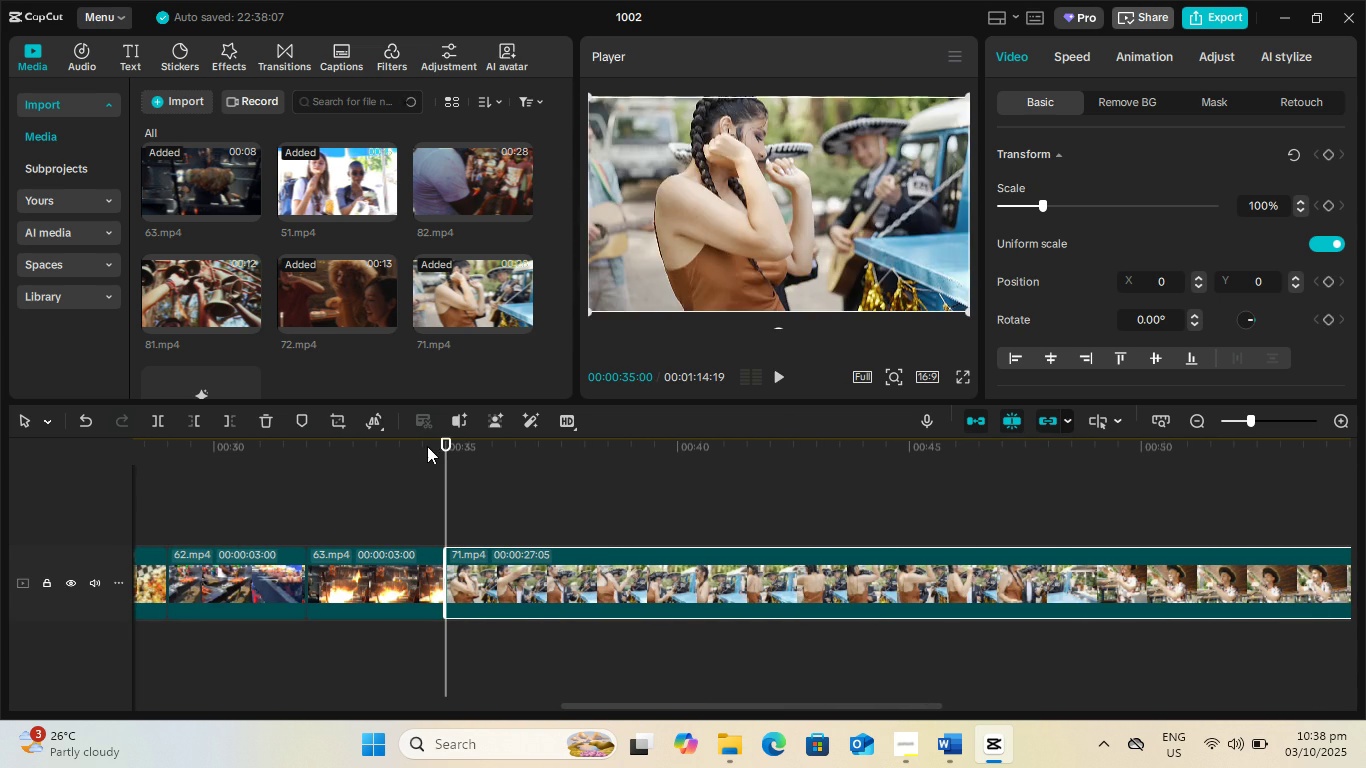 
left_click([424, 445])
 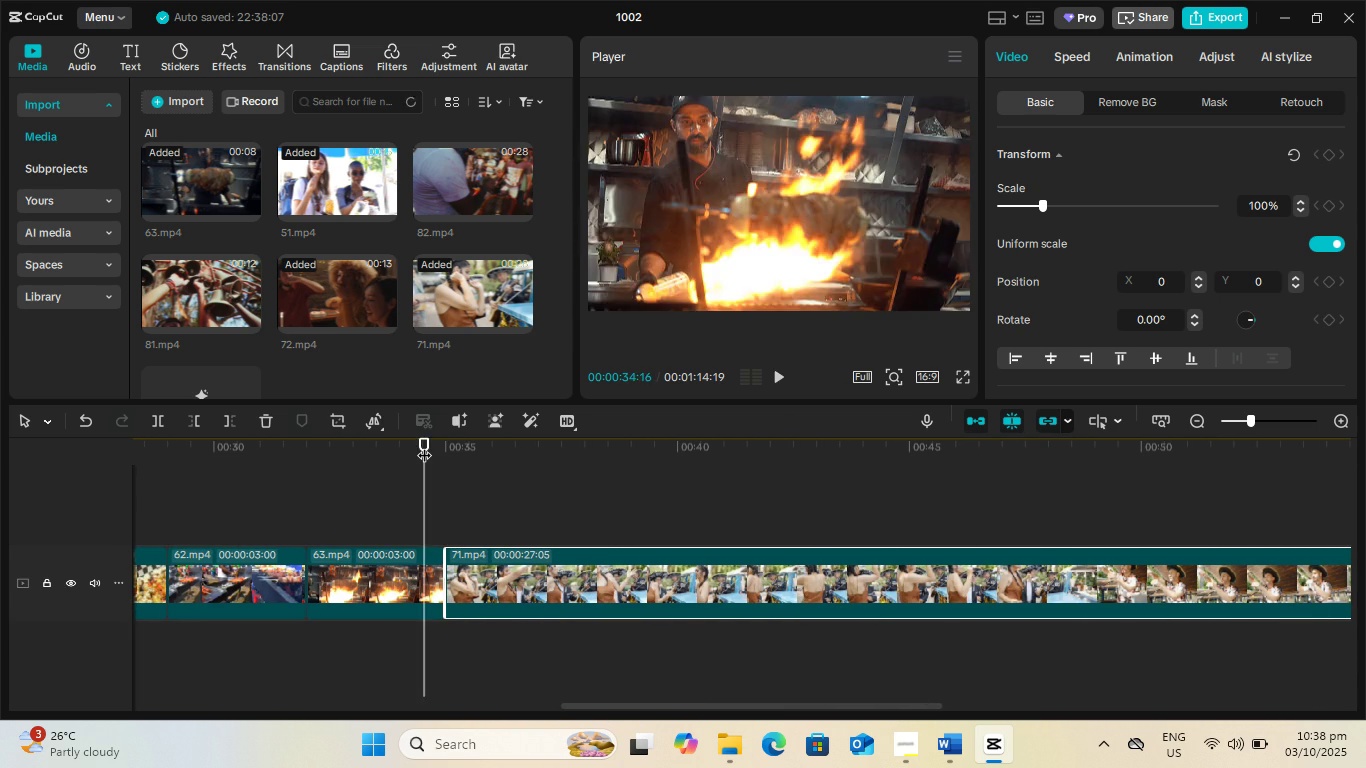 
key(Space)
 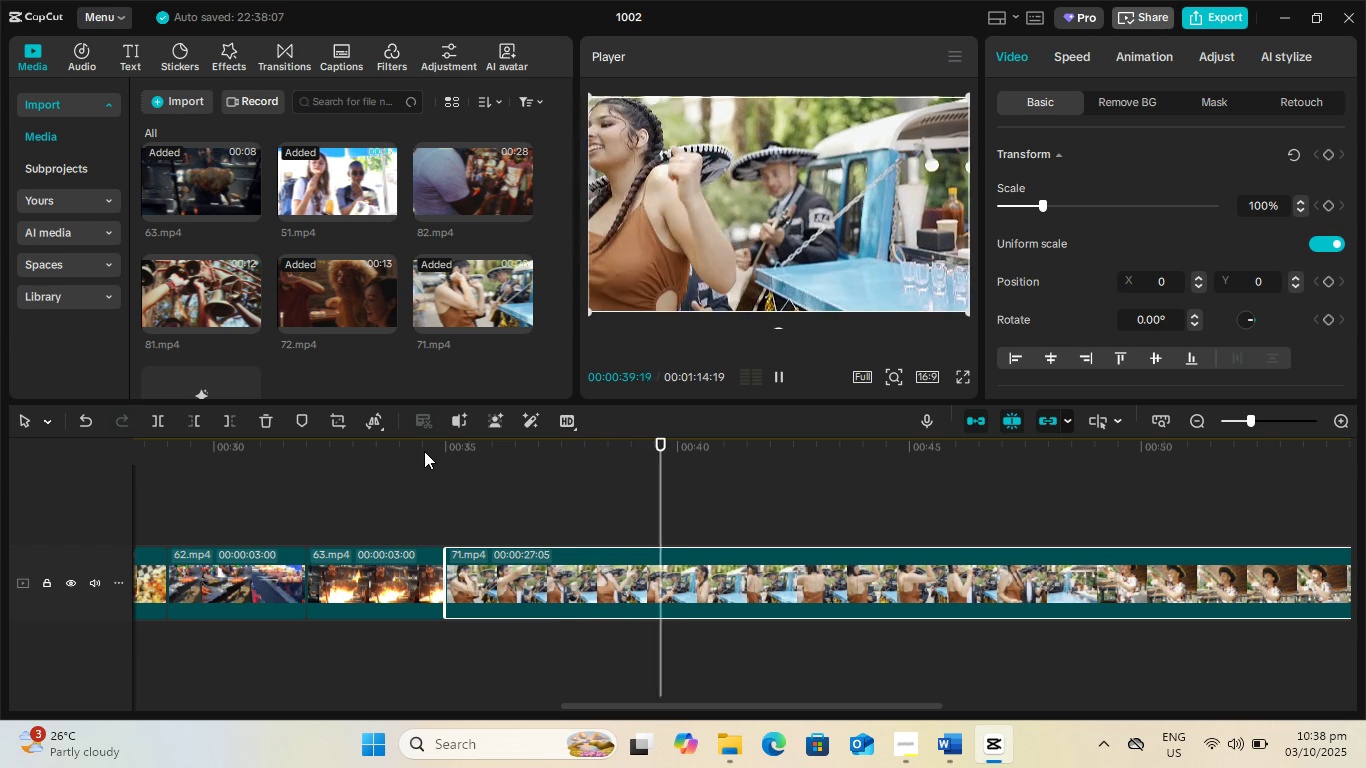 
wait(6.85)
 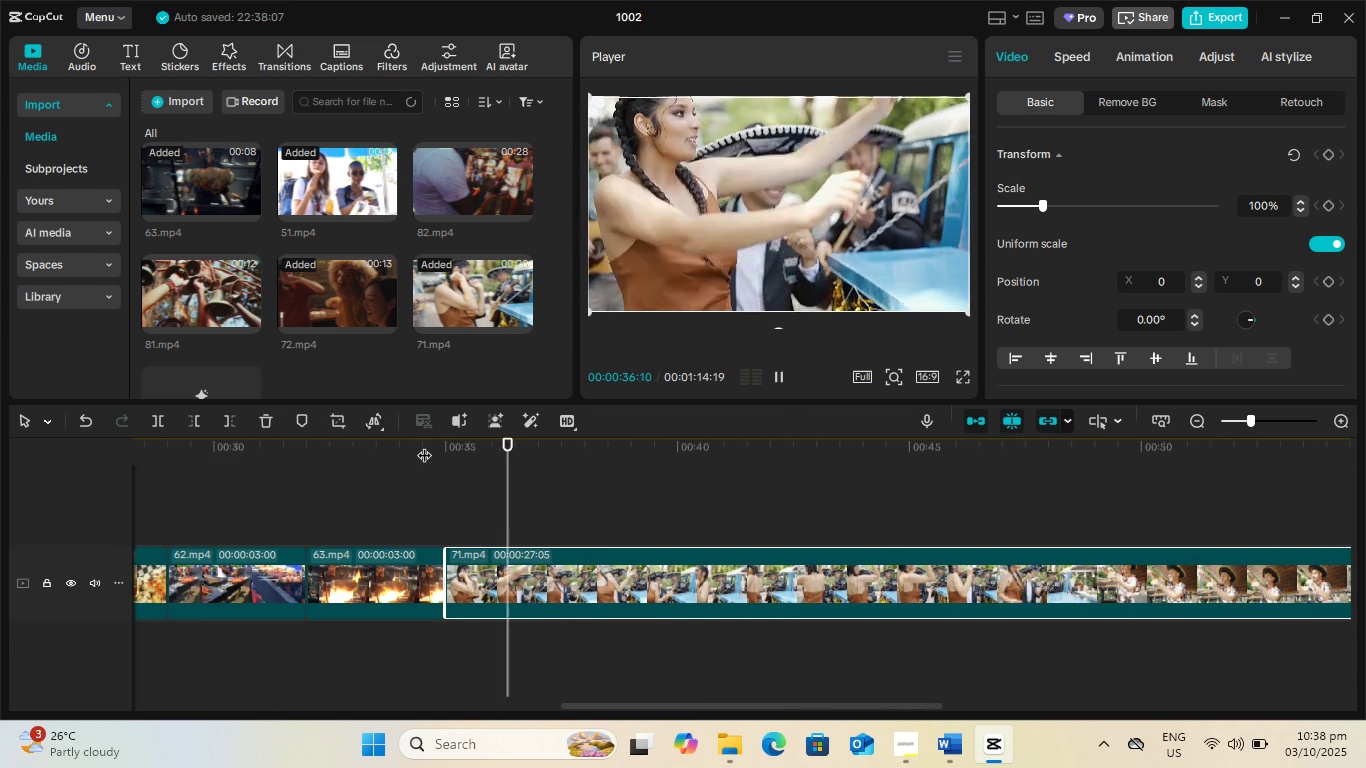 
key(Space)
 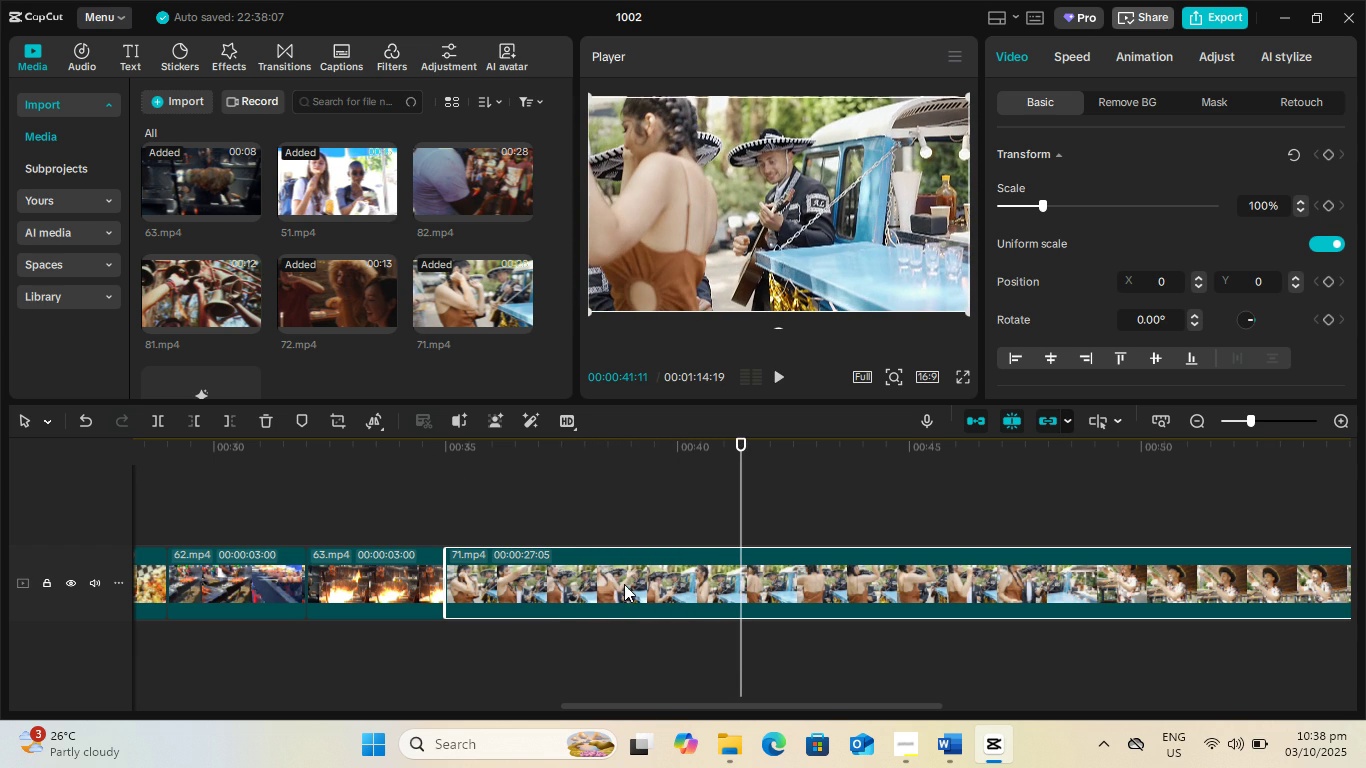 
left_click([624, 584])